 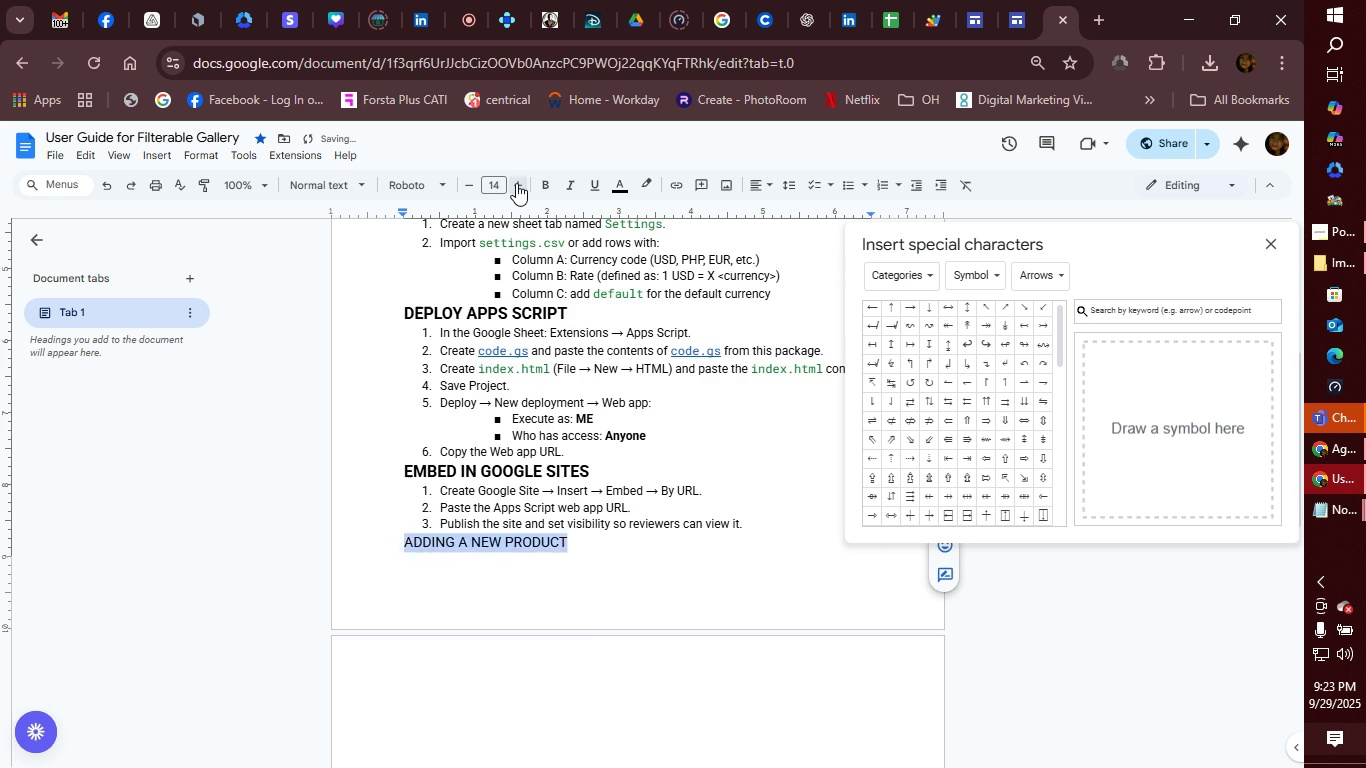 
triple_click([516, 183])
 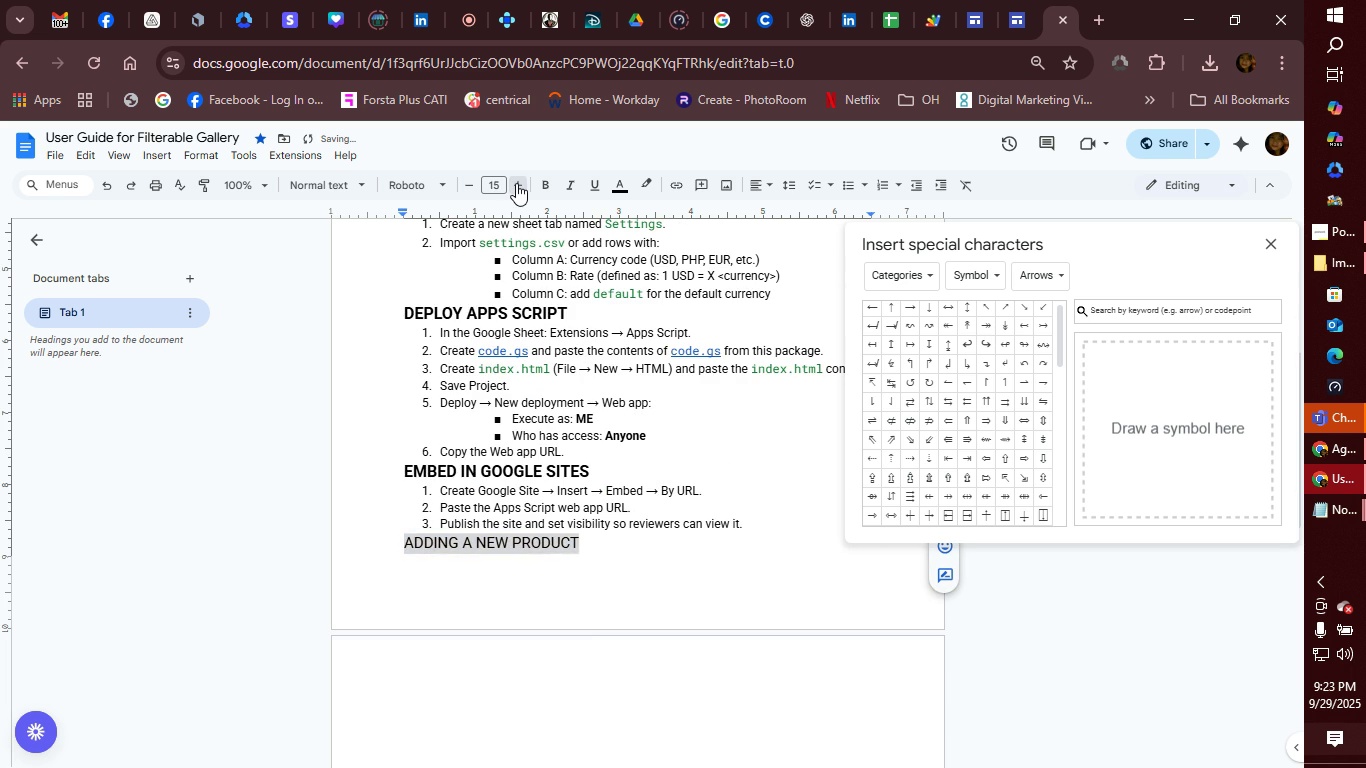 
left_click([516, 183])
 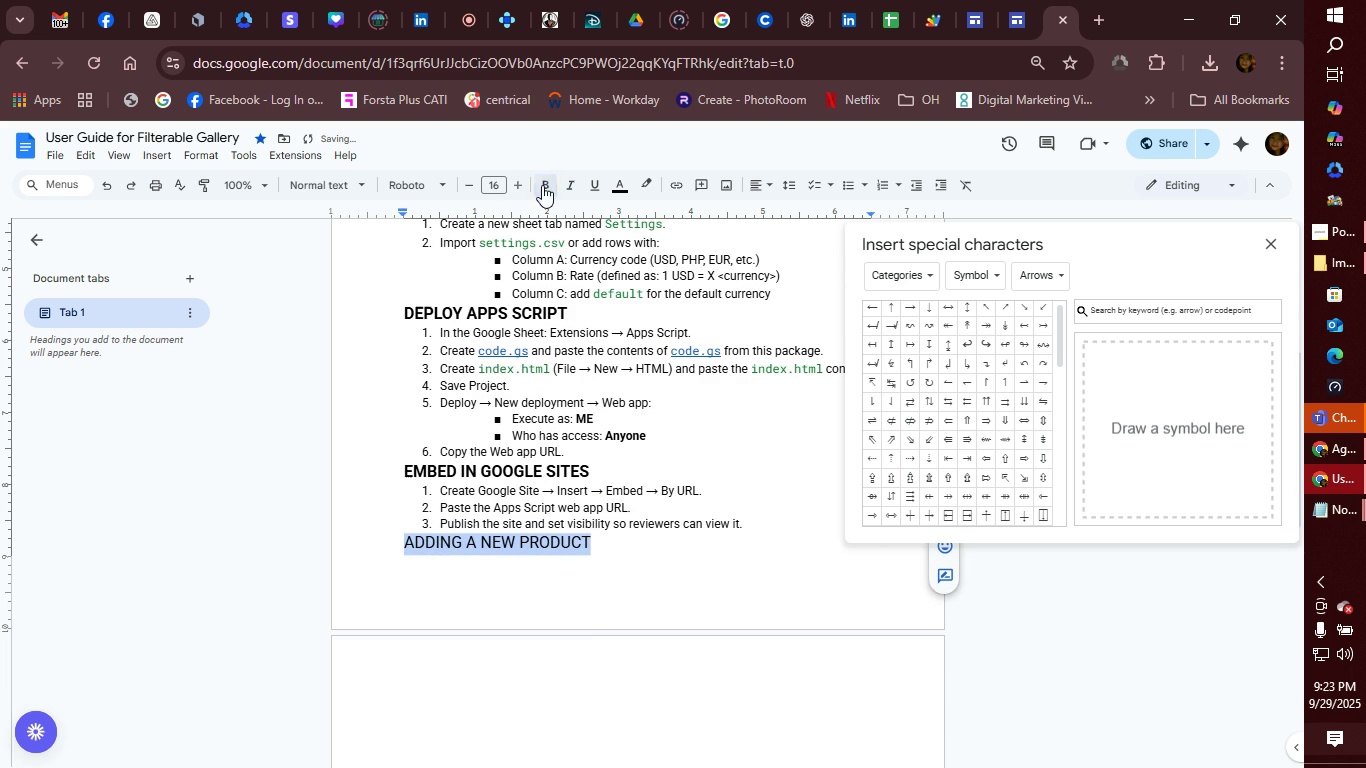 
left_click([542, 185])
 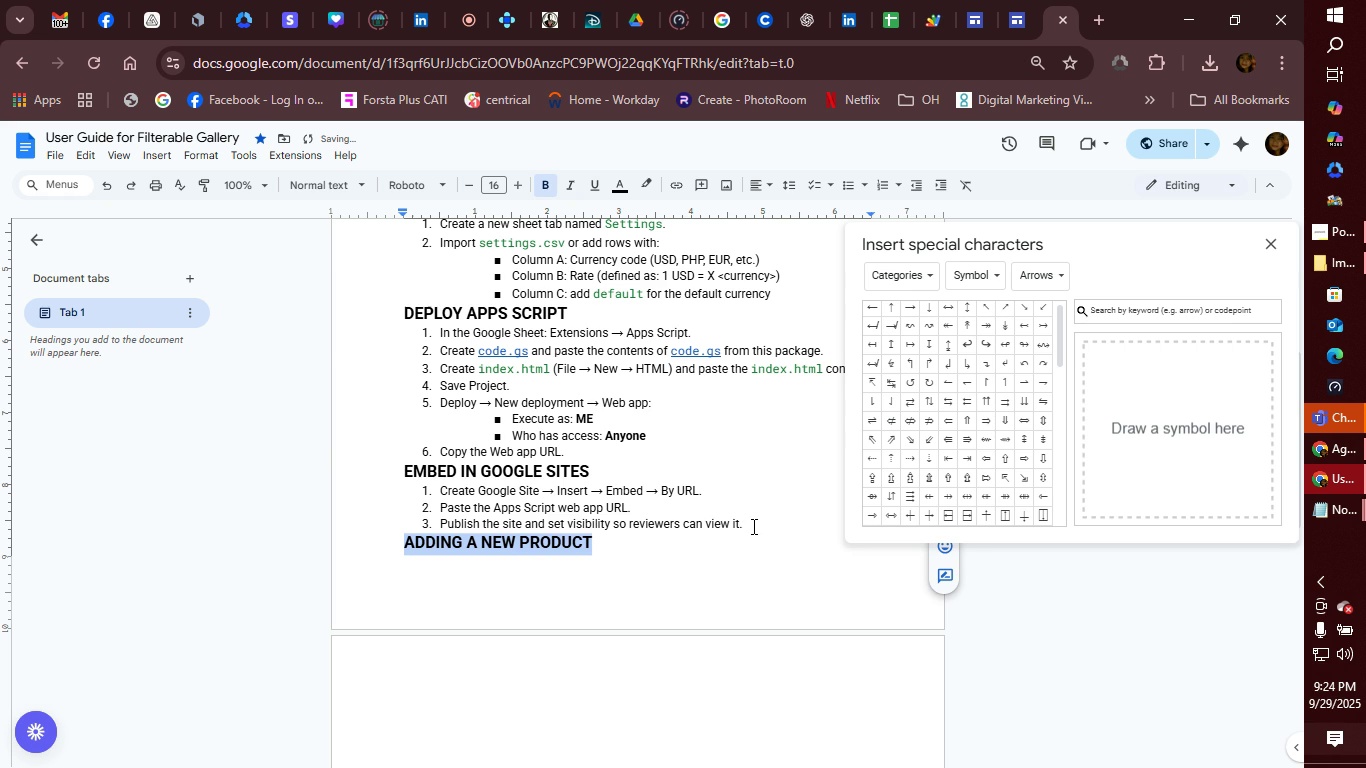 
left_click([752, 526])
 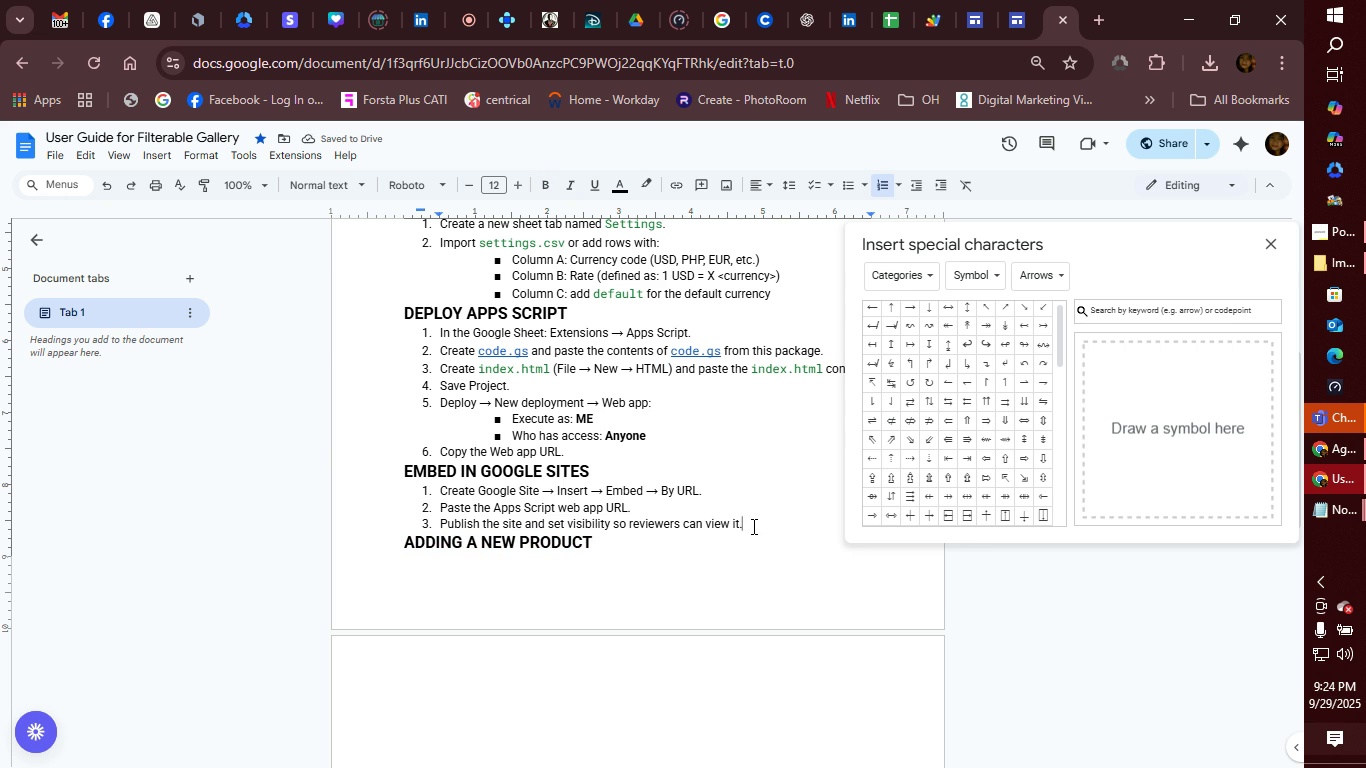 
key(Enter)
 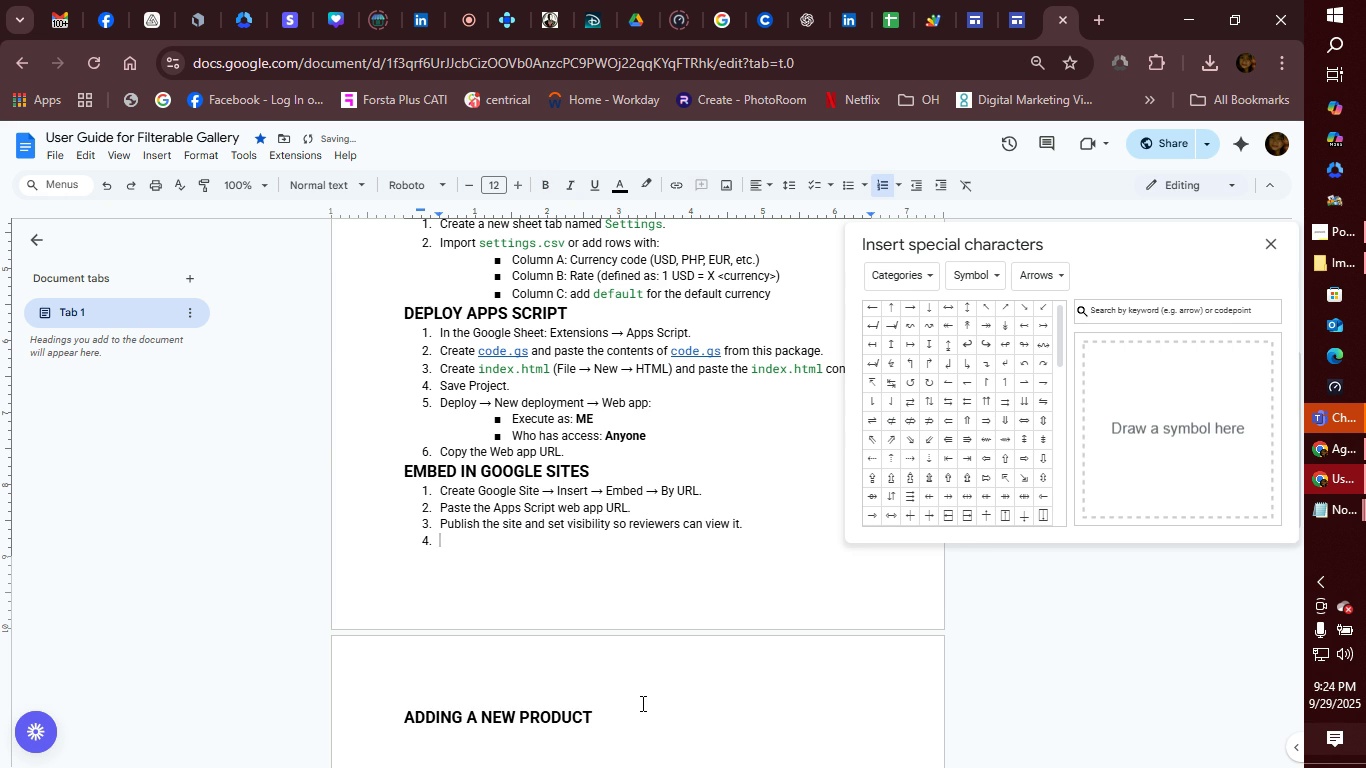 
key(Backspace)
 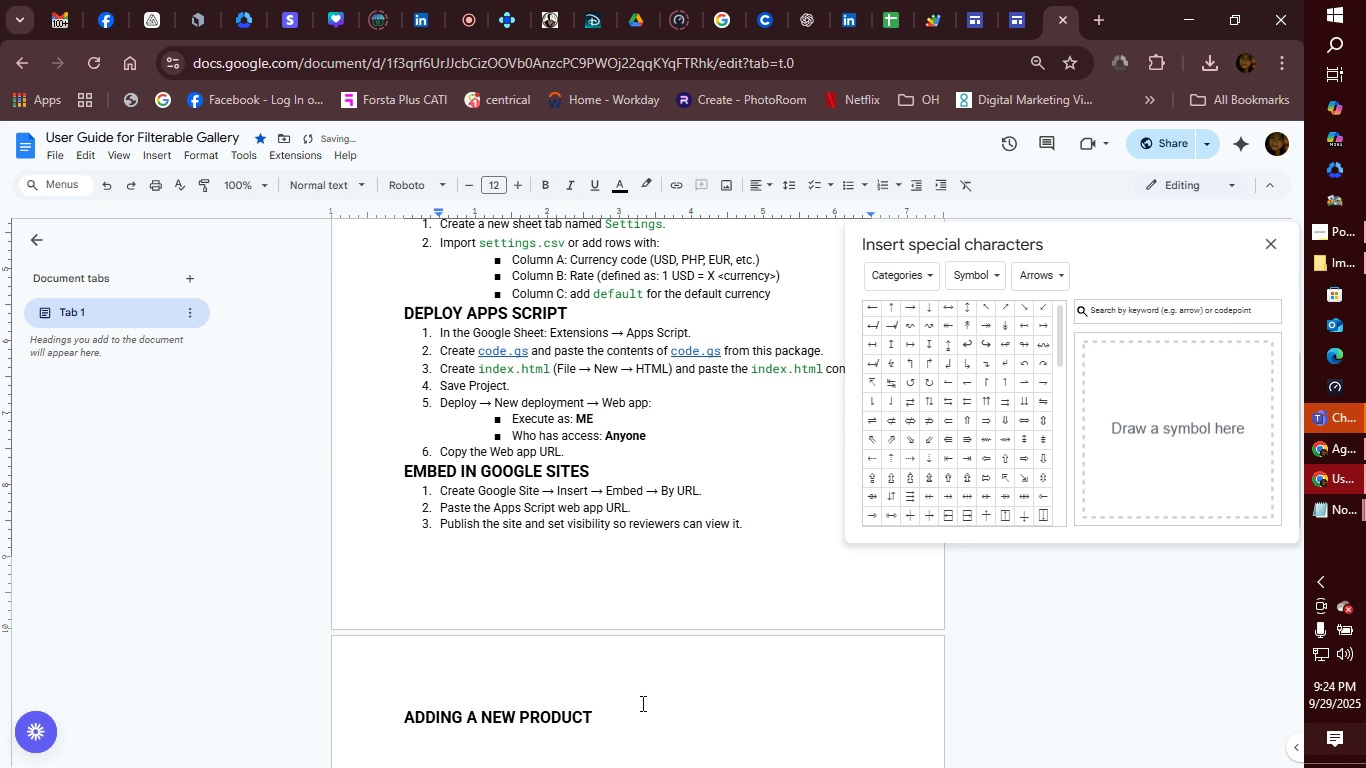 
key(Backspace)
 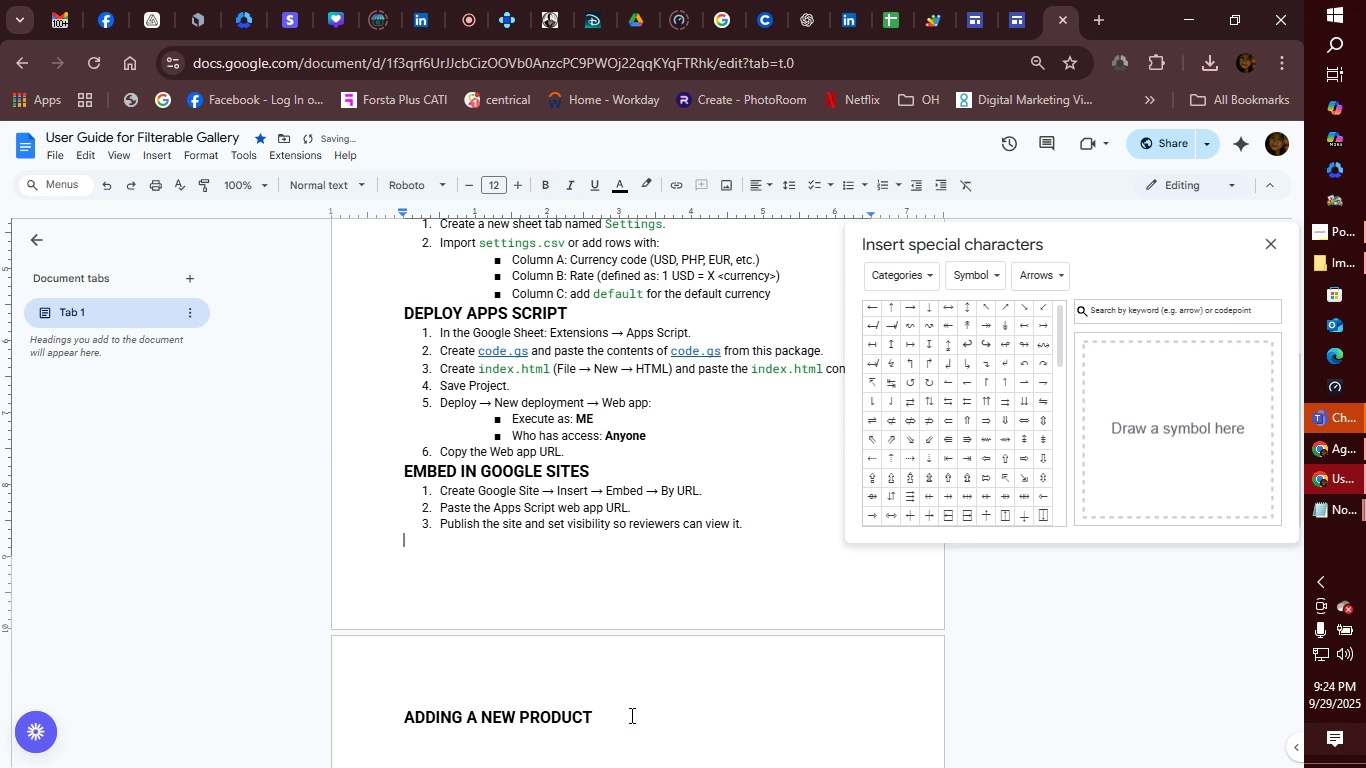 
left_click([623, 720])
 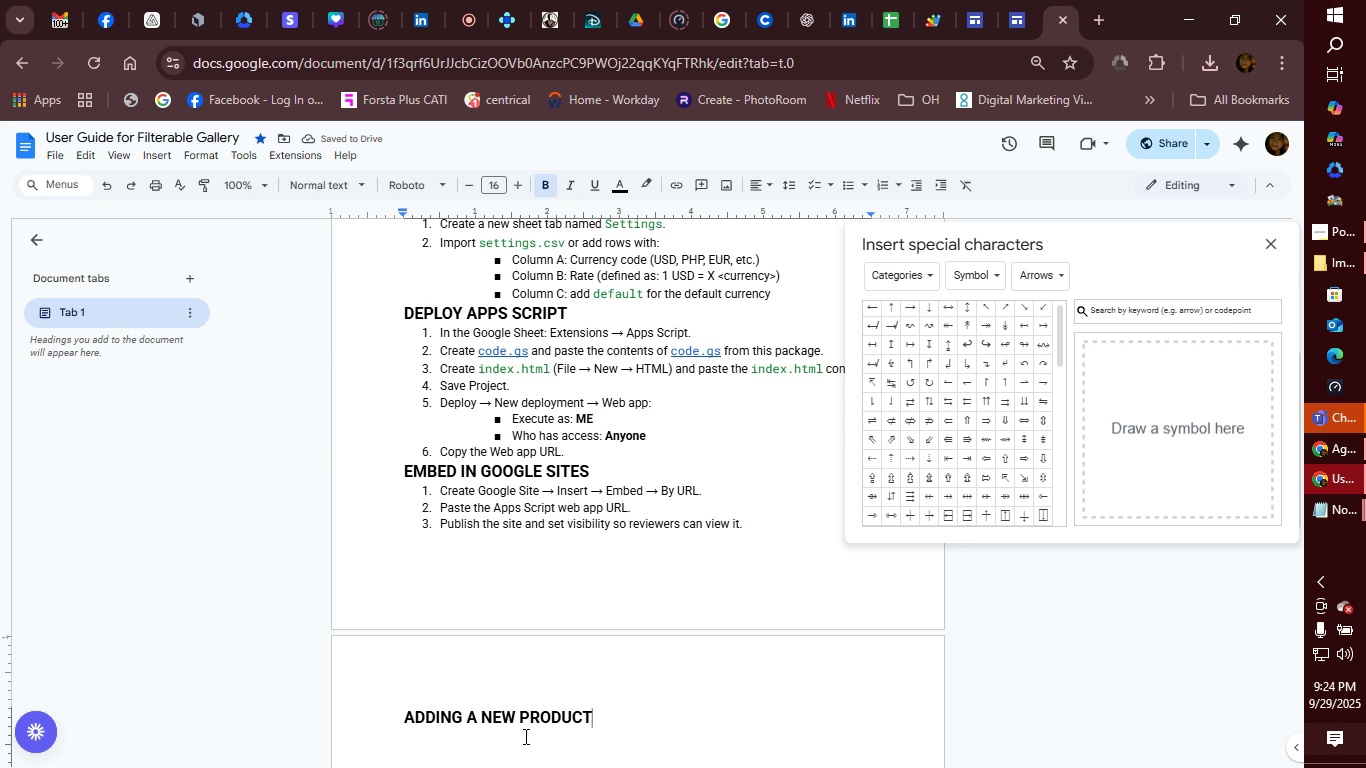 
left_click([524, 736])
 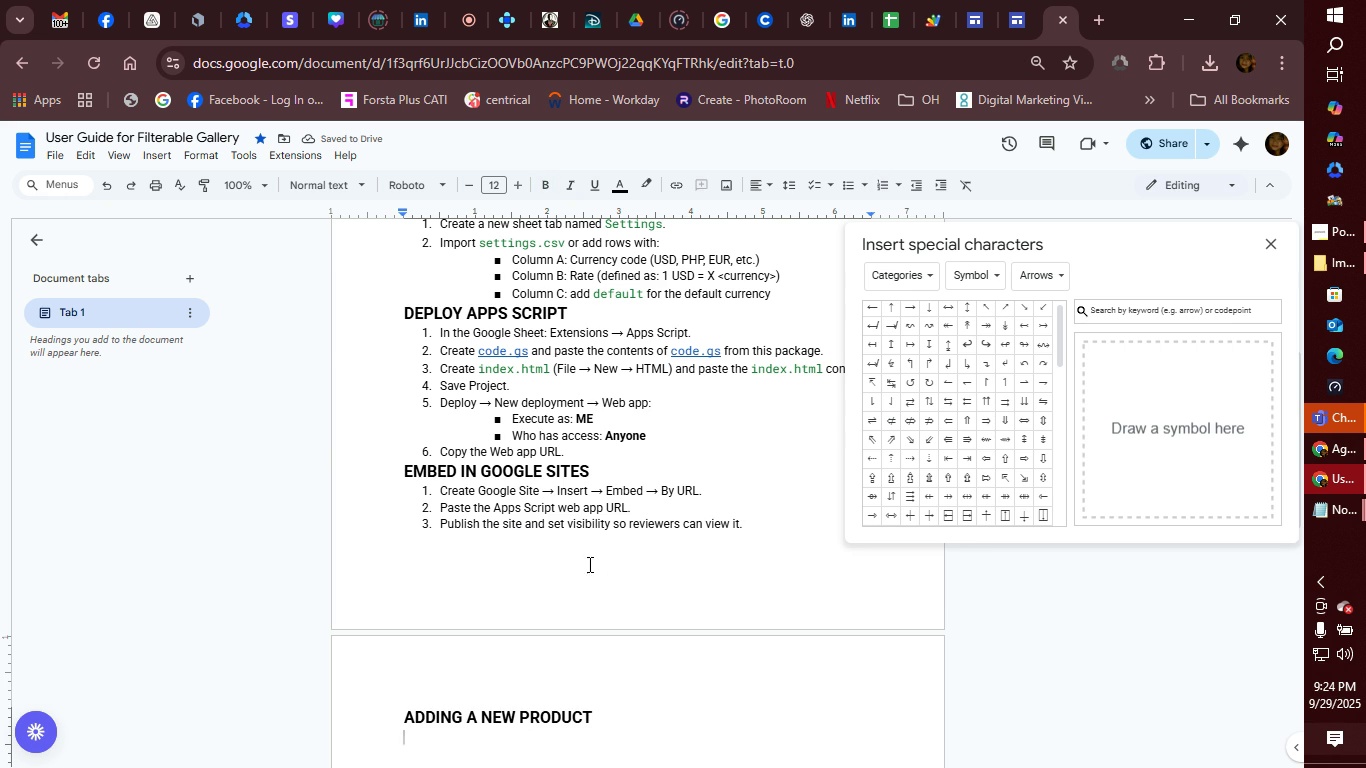 
scroll: coordinate [778, 510], scroll_direction: down, amount: 10.0
 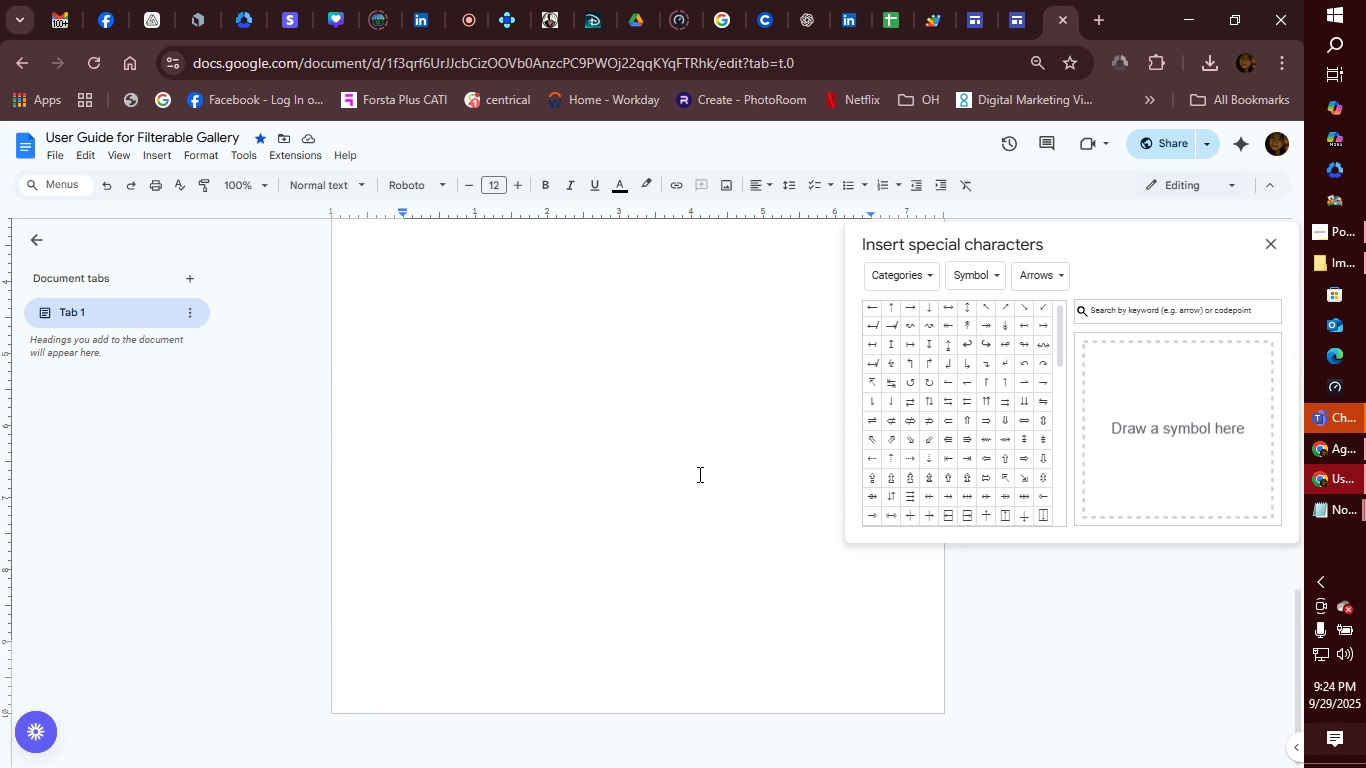 
scroll: coordinate [650, 401], scroll_direction: none, amount: 0.0
 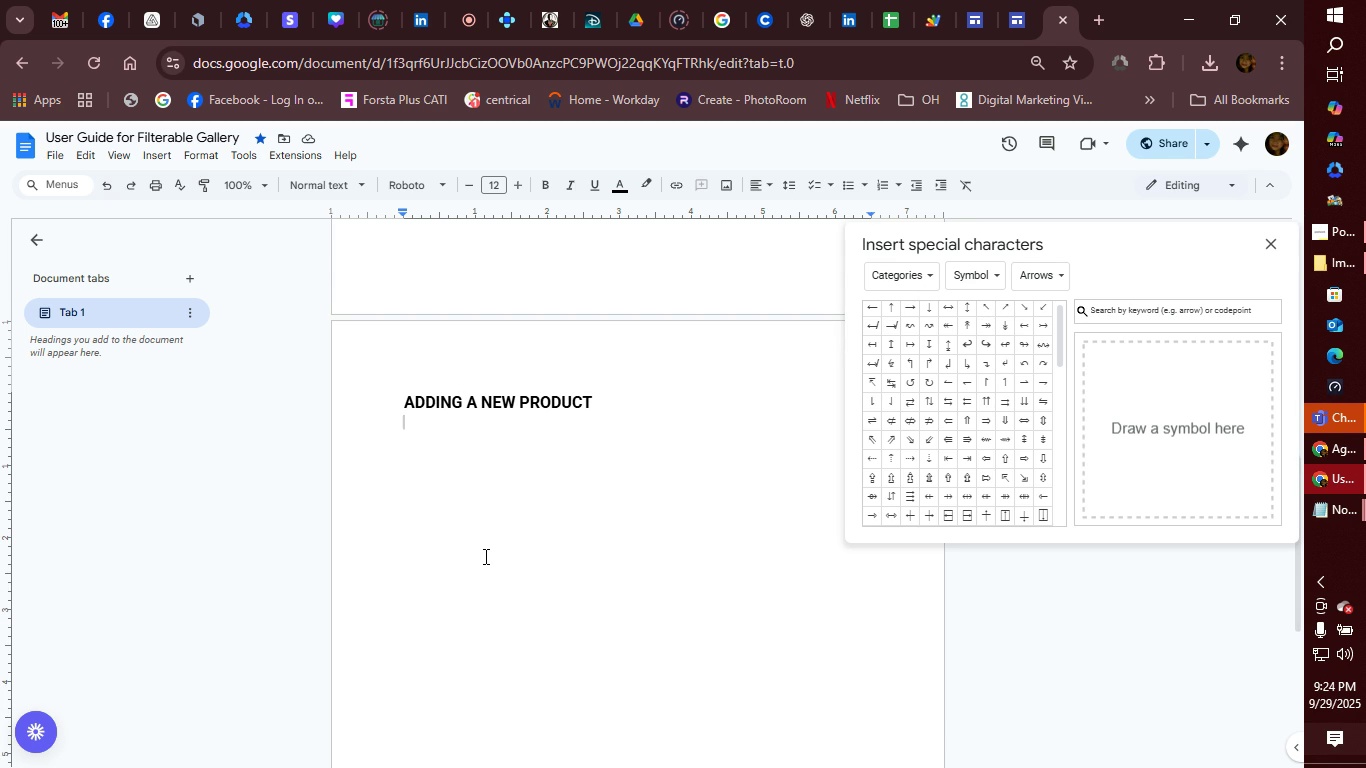 
wait(6.8)
 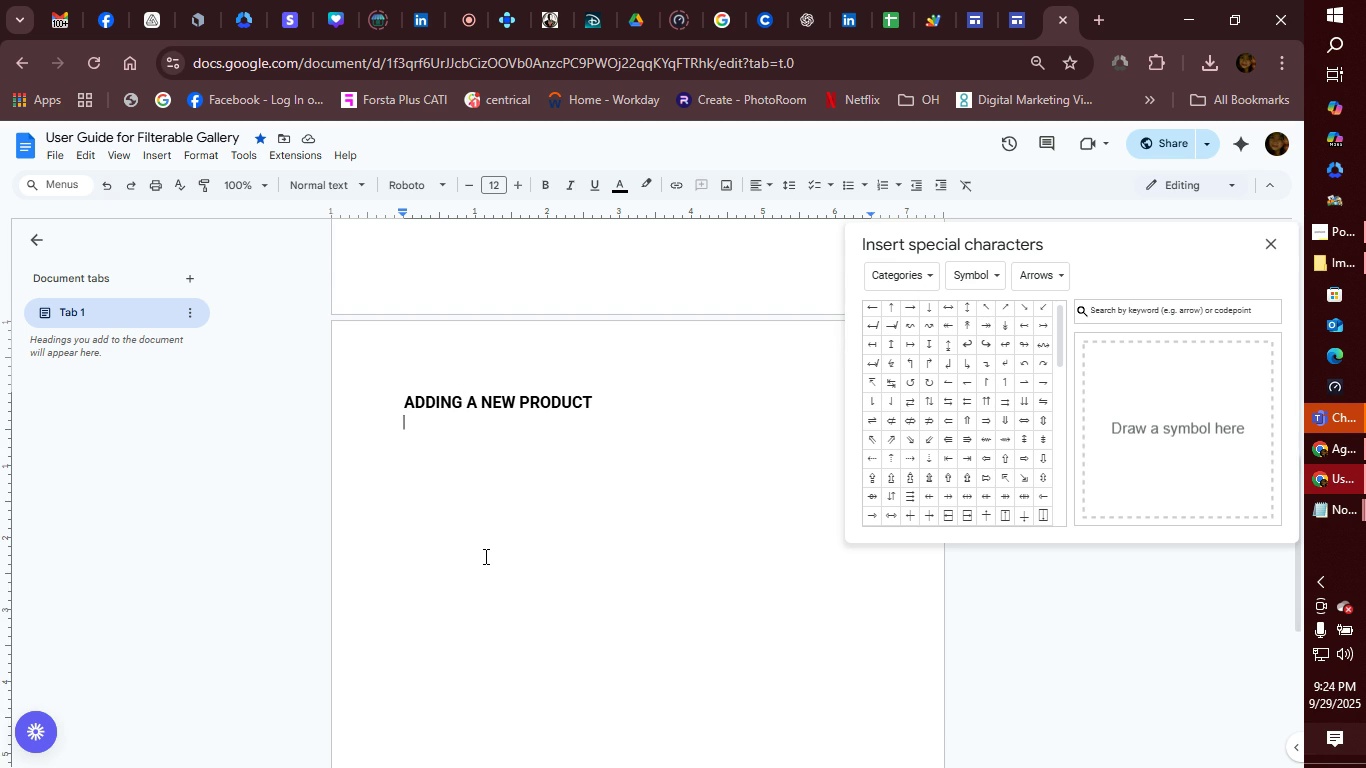 
type(- Add a row in `Products`)